 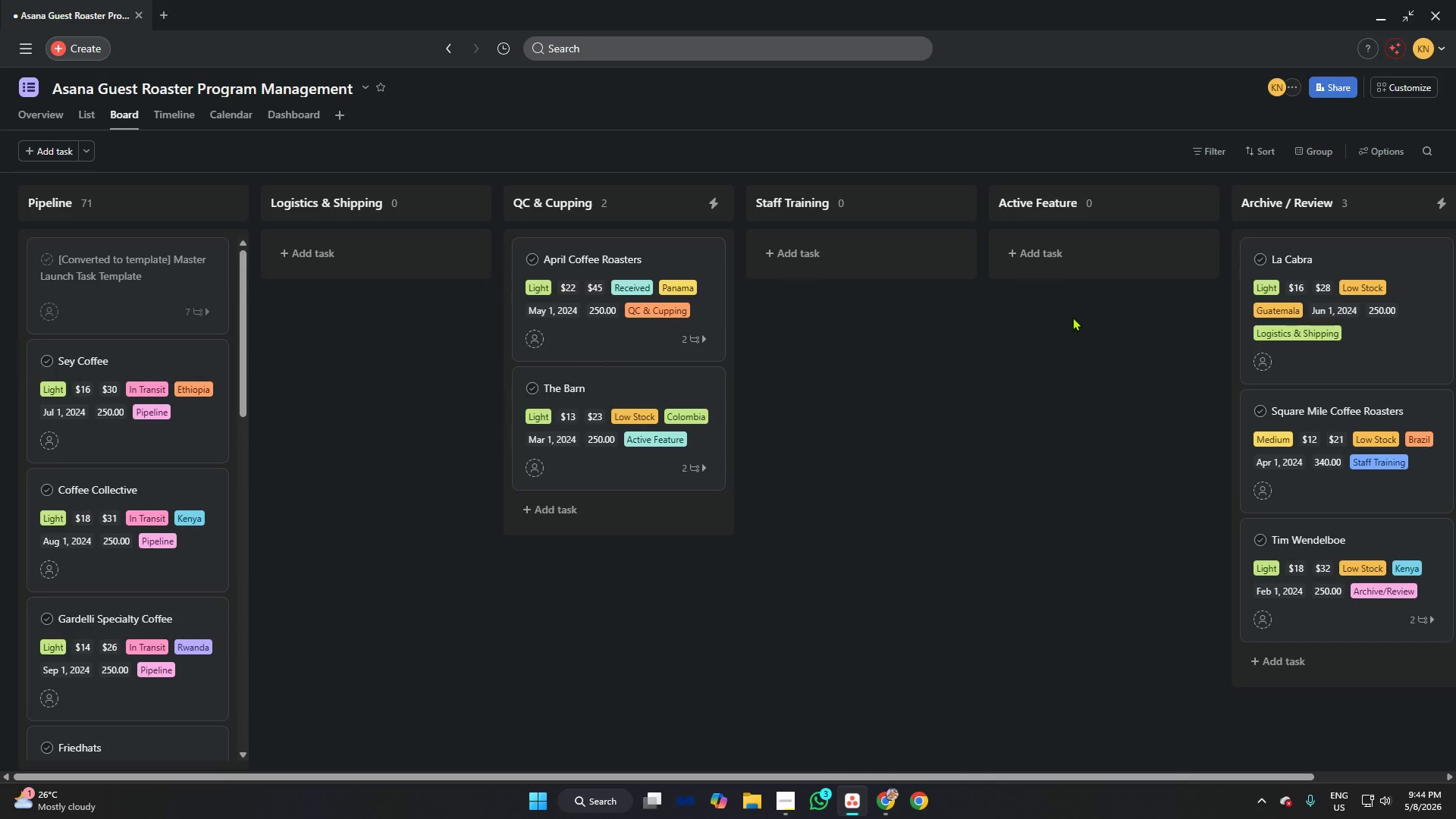 
left_click_drag(start_coordinate=[1063, 777], to_coordinate=[1075, 780])
 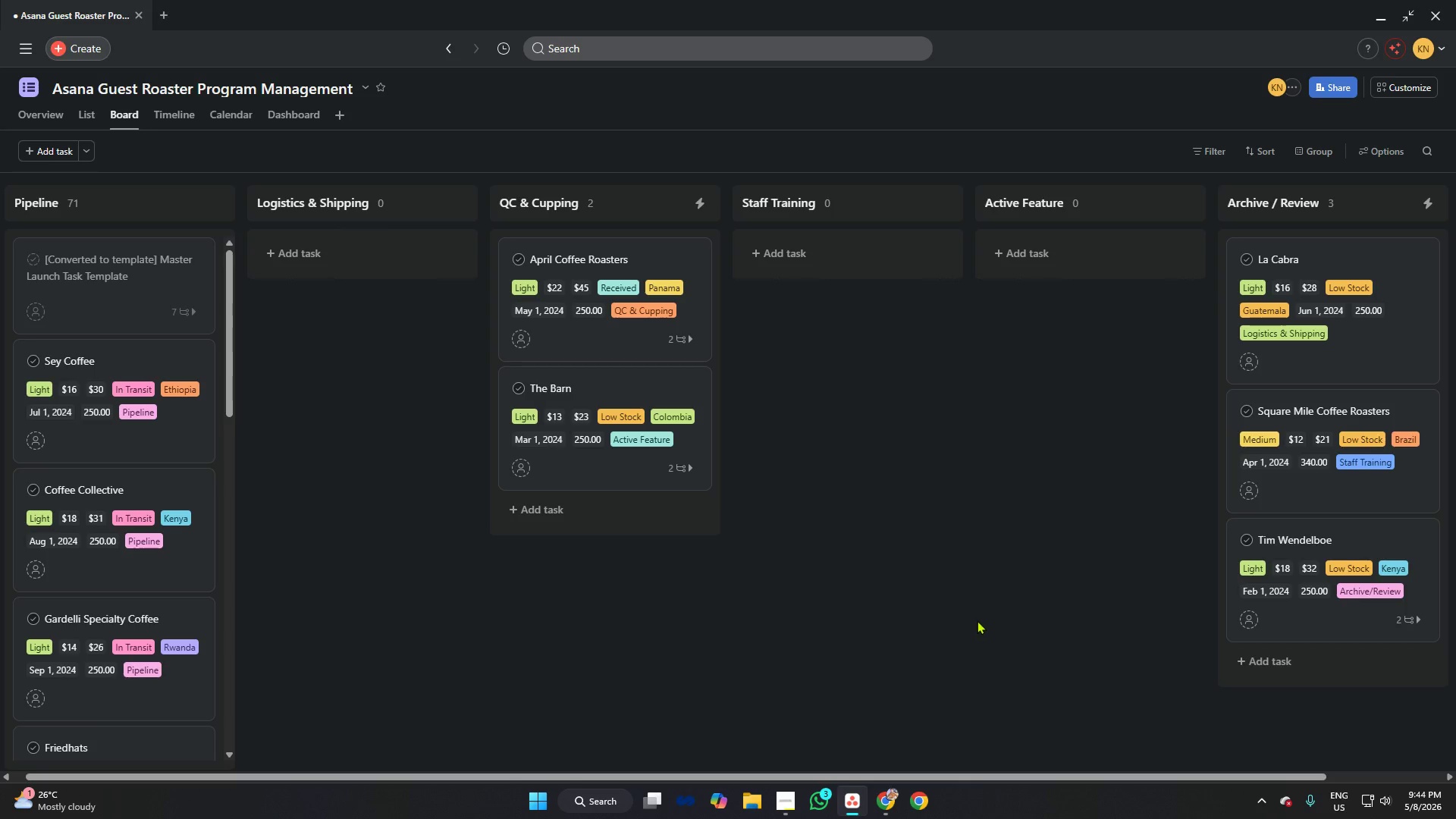 
key(Shift+ShiftLeft)
 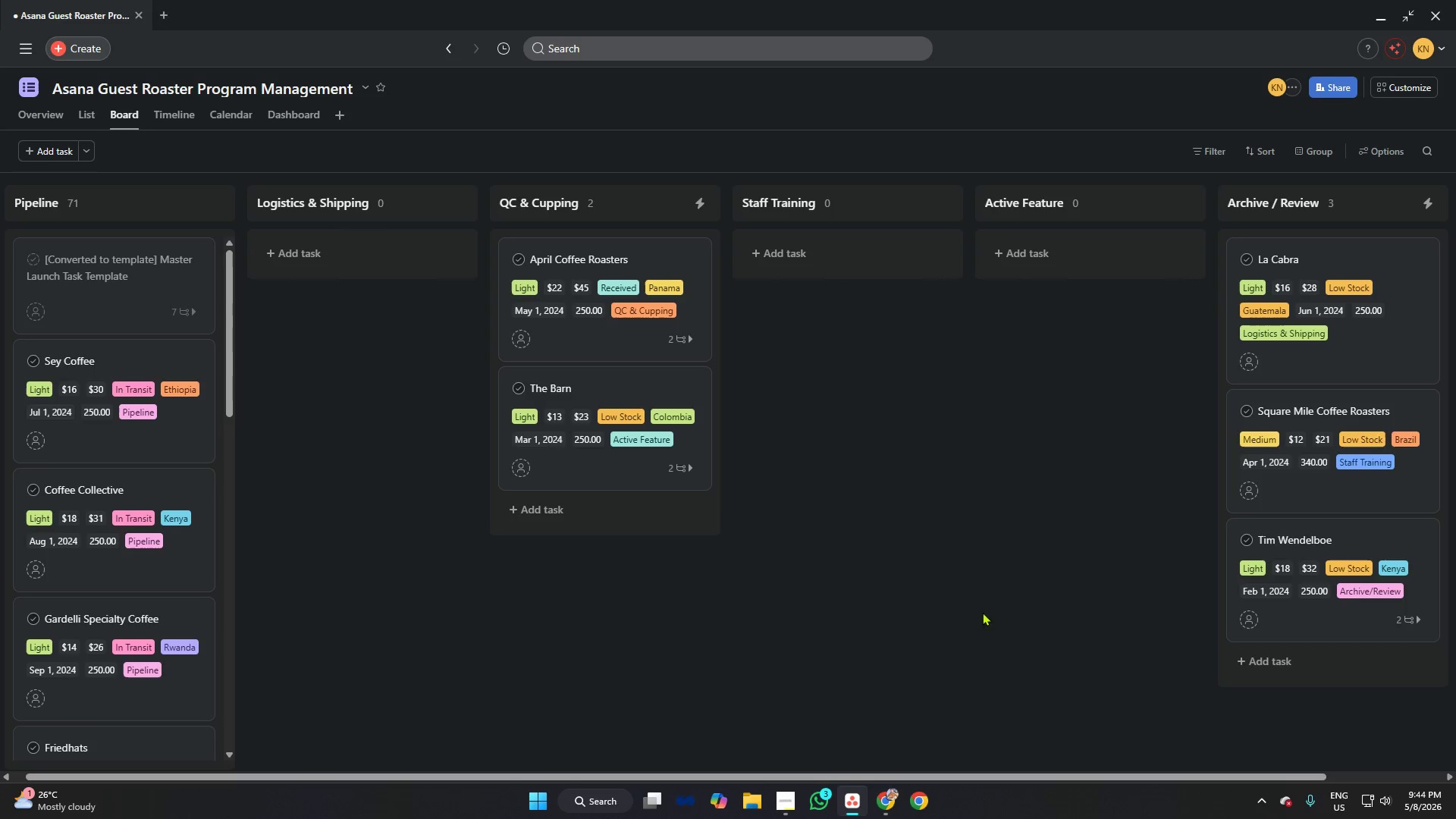 
key(Meta+Shift+MetaLeft)
 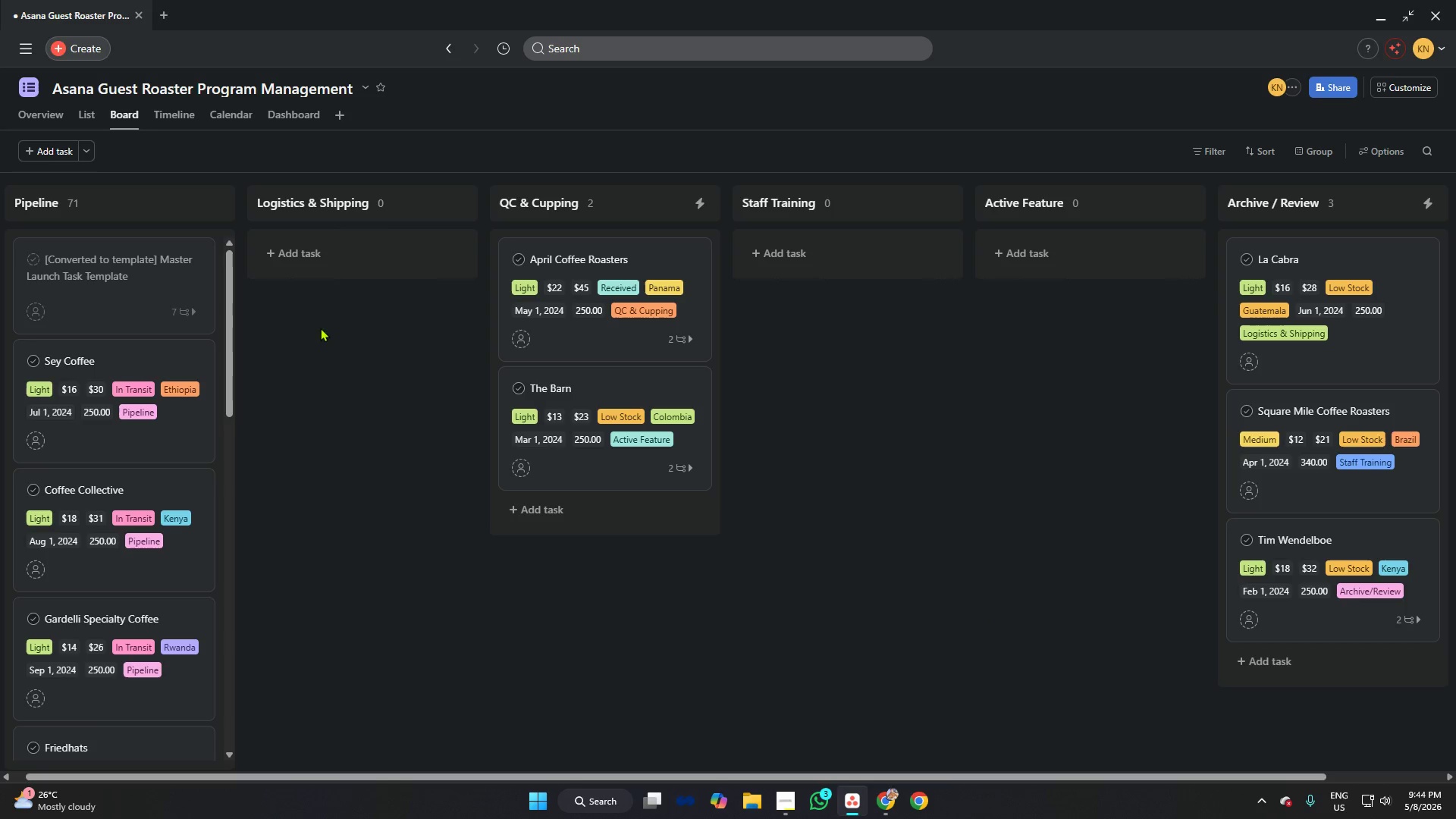 
key(Meta+Shift+S)
 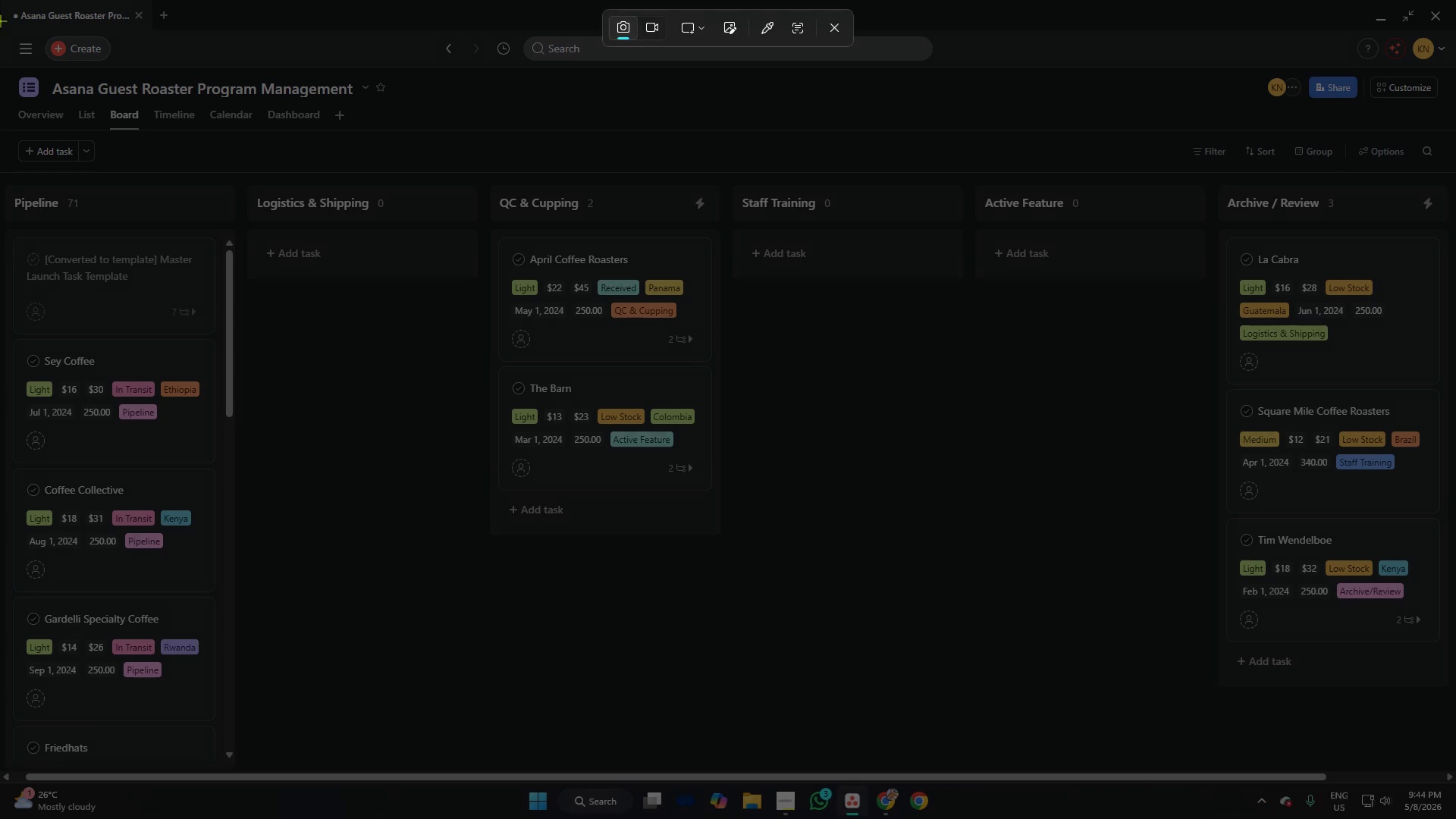 
left_click_drag(start_coordinate=[0, 0], to_coordinate=[1455, 786])
 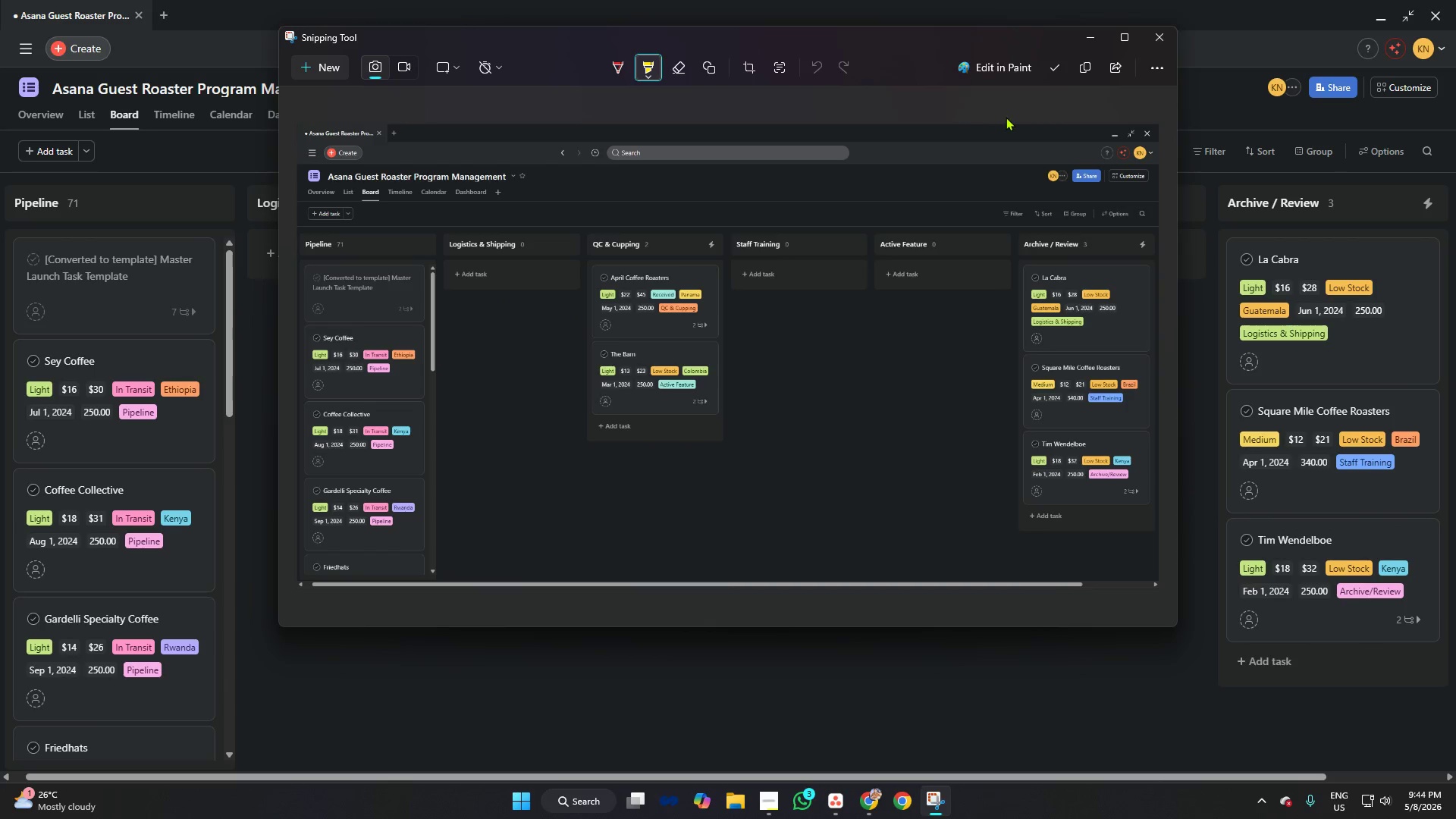 
left_click([1055, 62])
 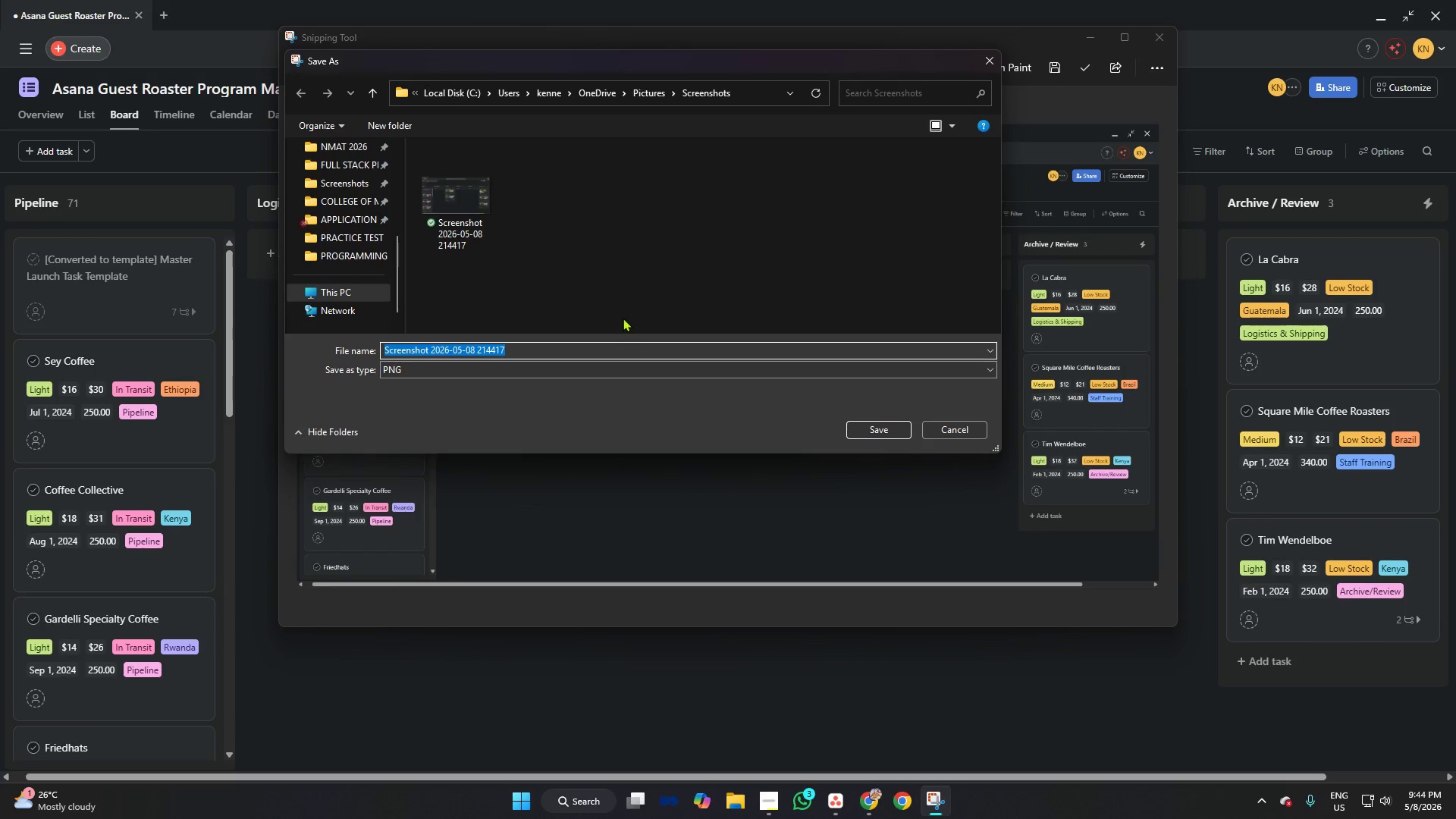 
key(Backspace)
 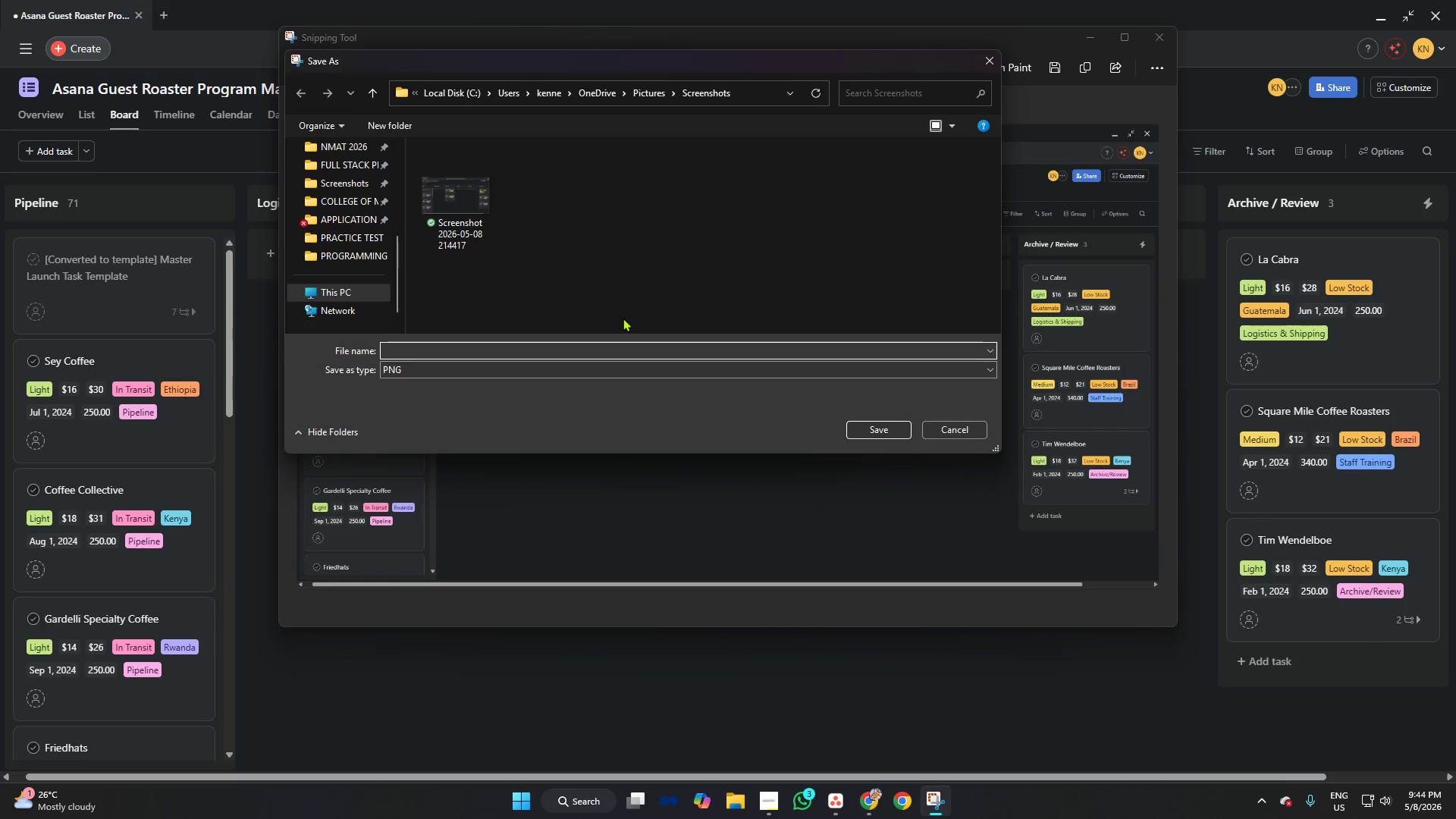 
hold_key(key=ShiftRight, duration=0.5)
 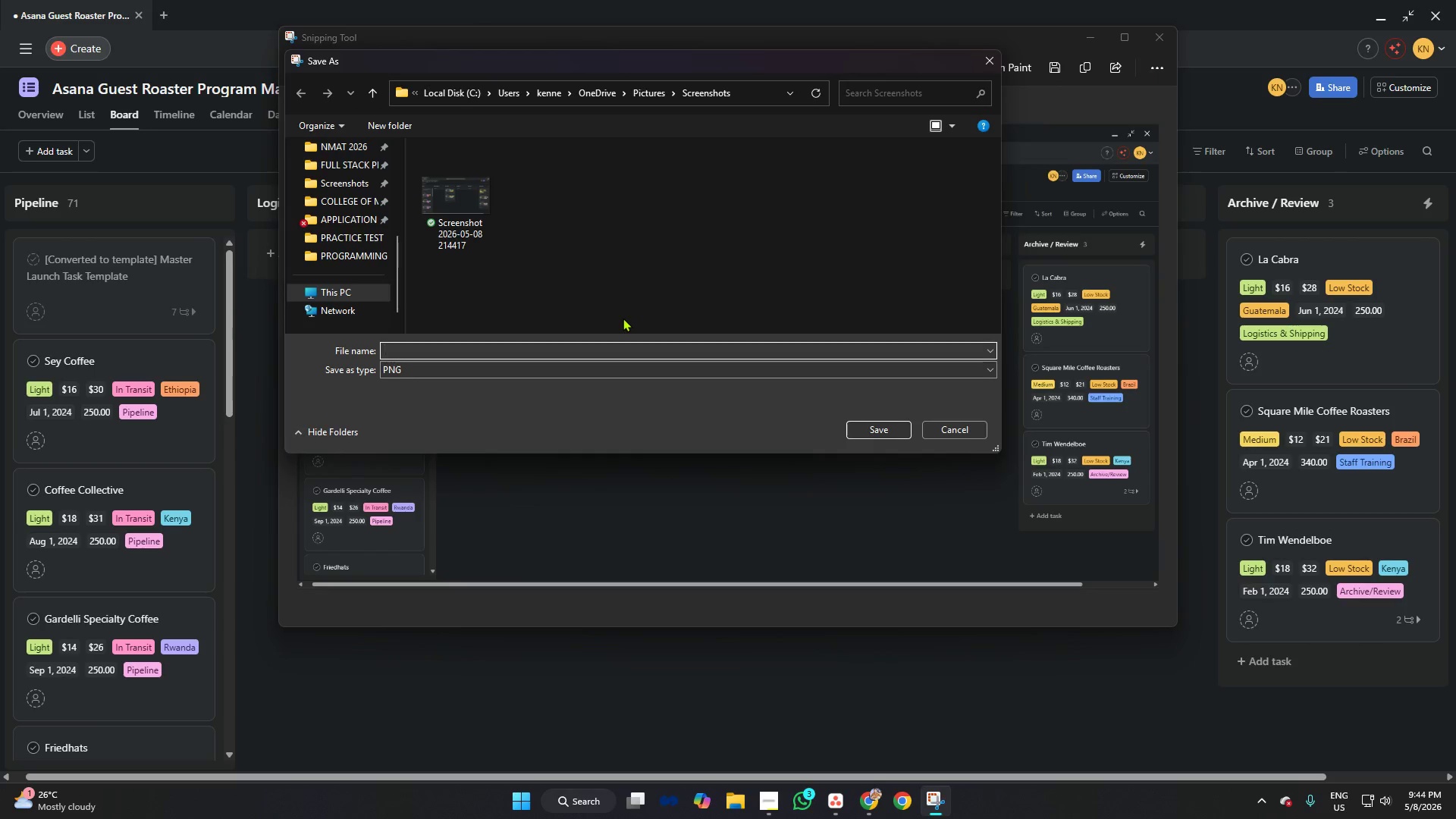 
type(Screenshot Board View)
 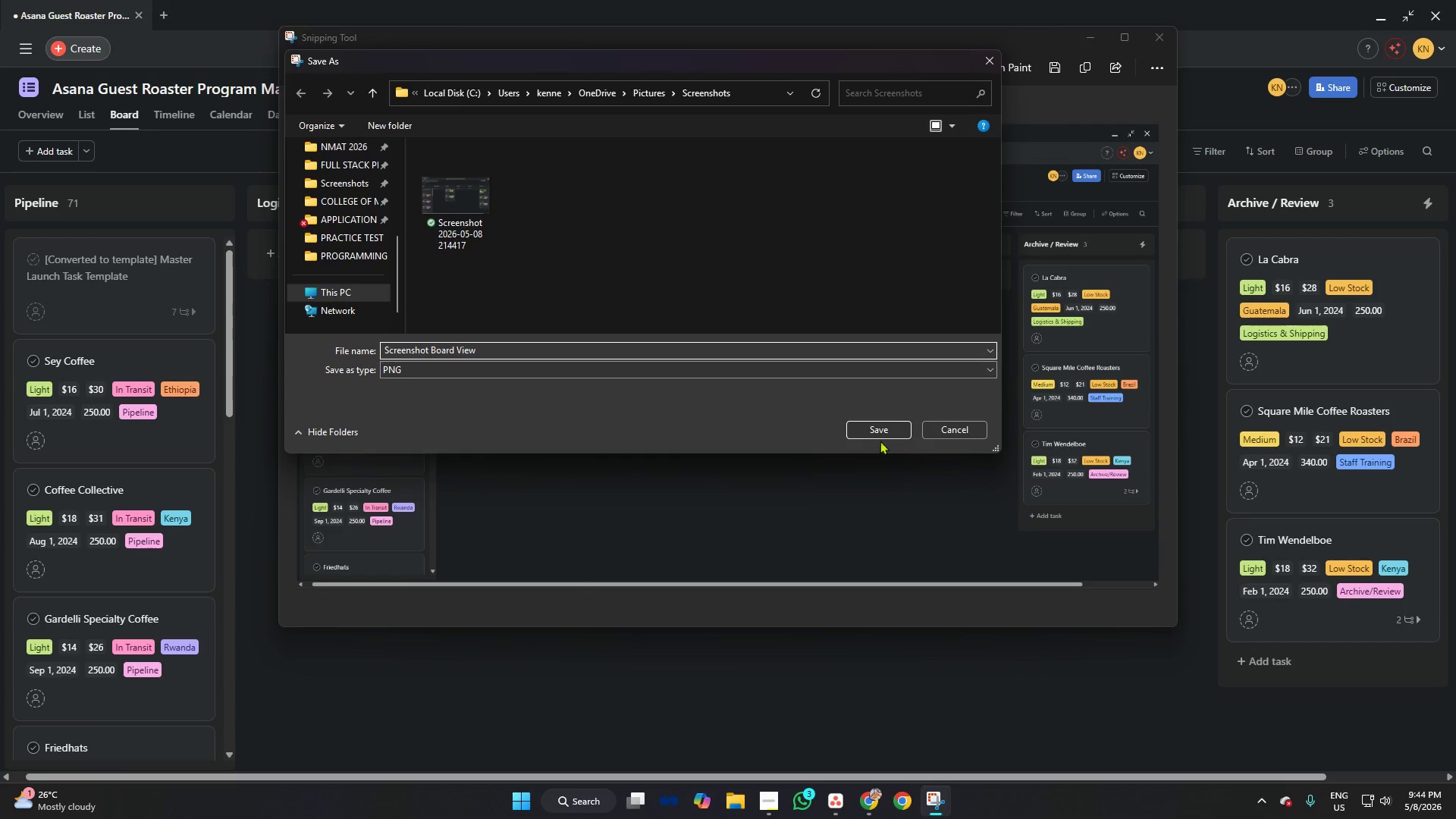 
left_click([874, 428])
 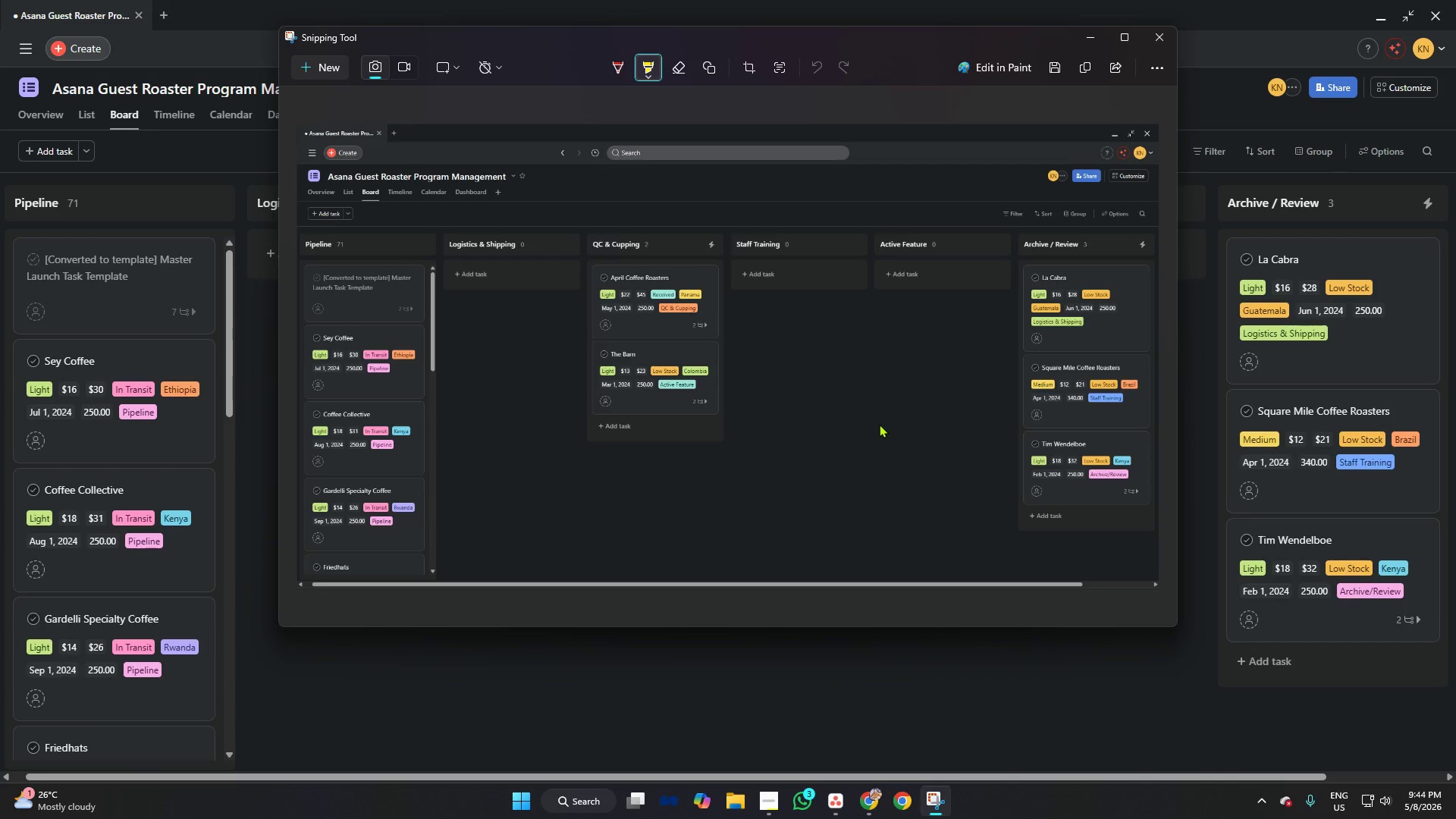 
wait(14.7)
 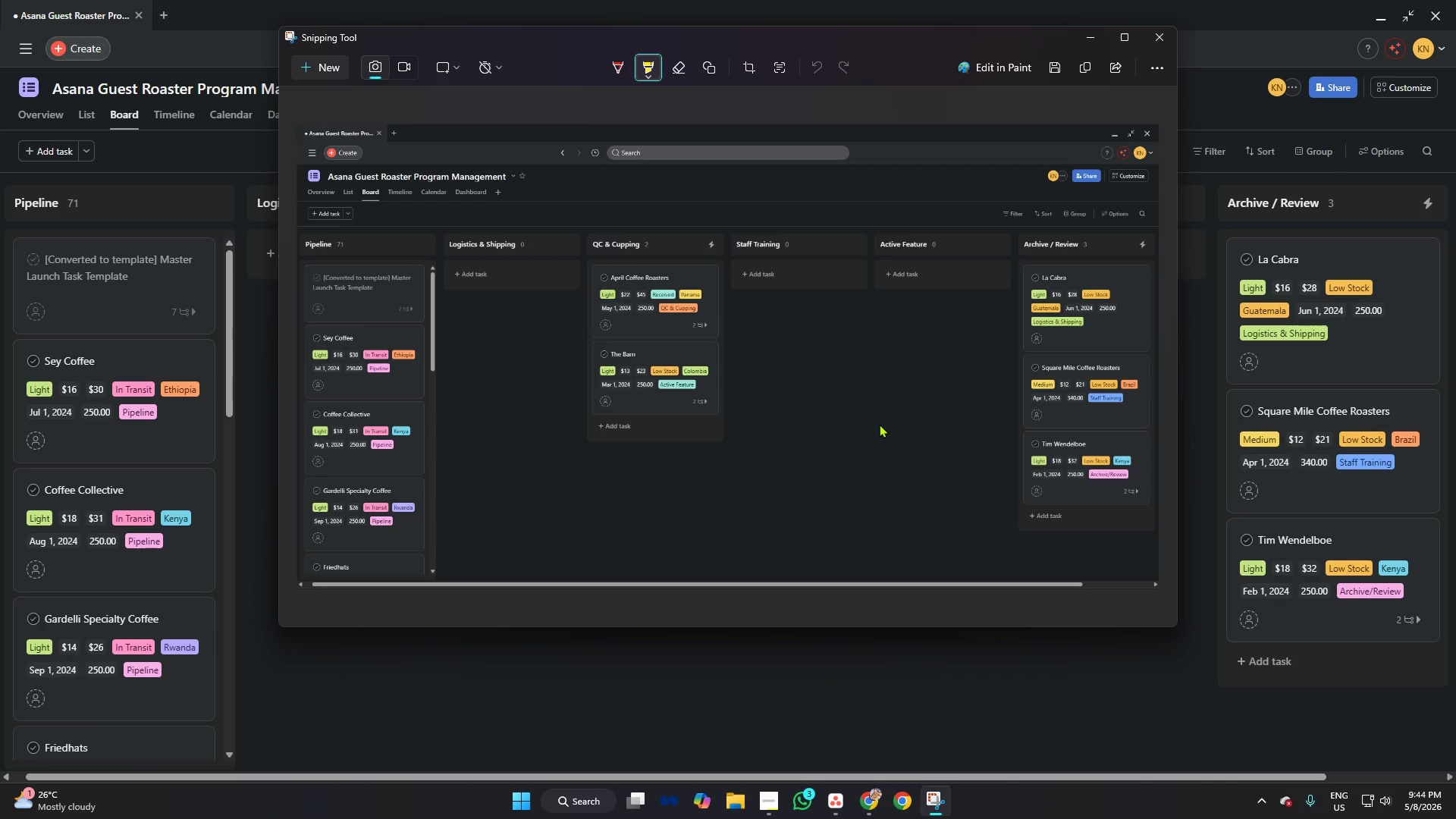 
left_click([1164, 33])
 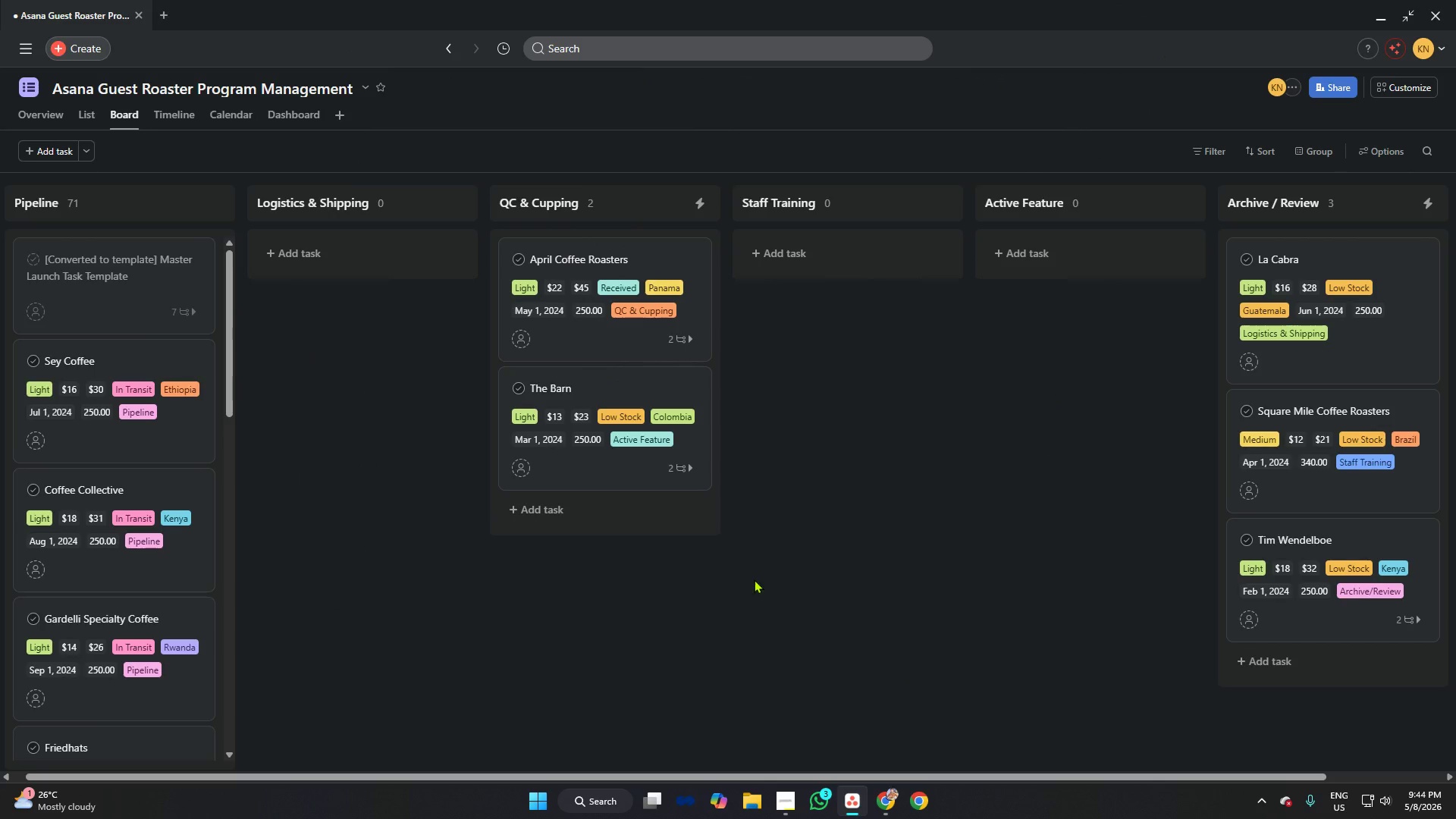 
key(Alt+AltLeft)
 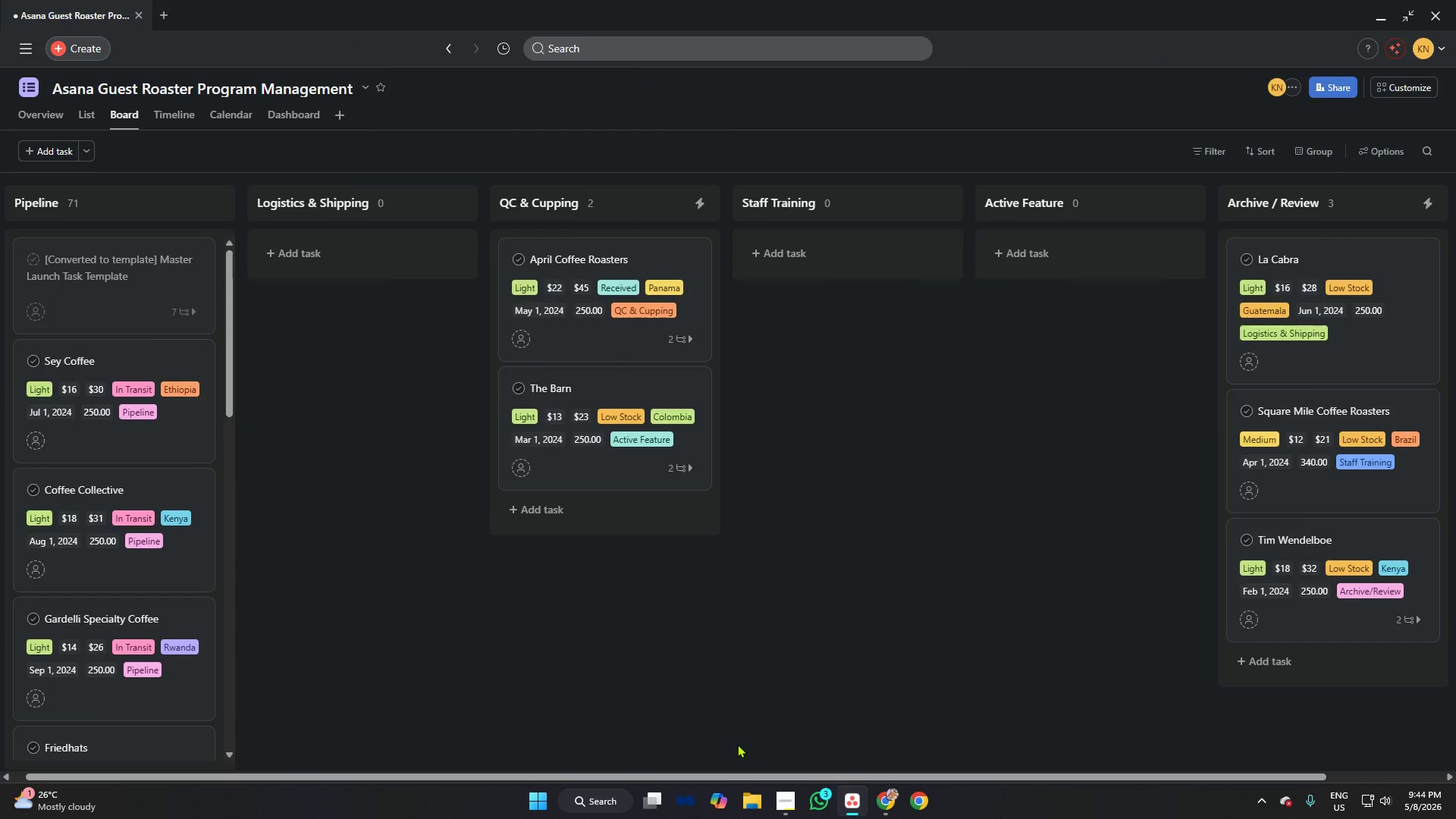 
key(Alt+Tab)